 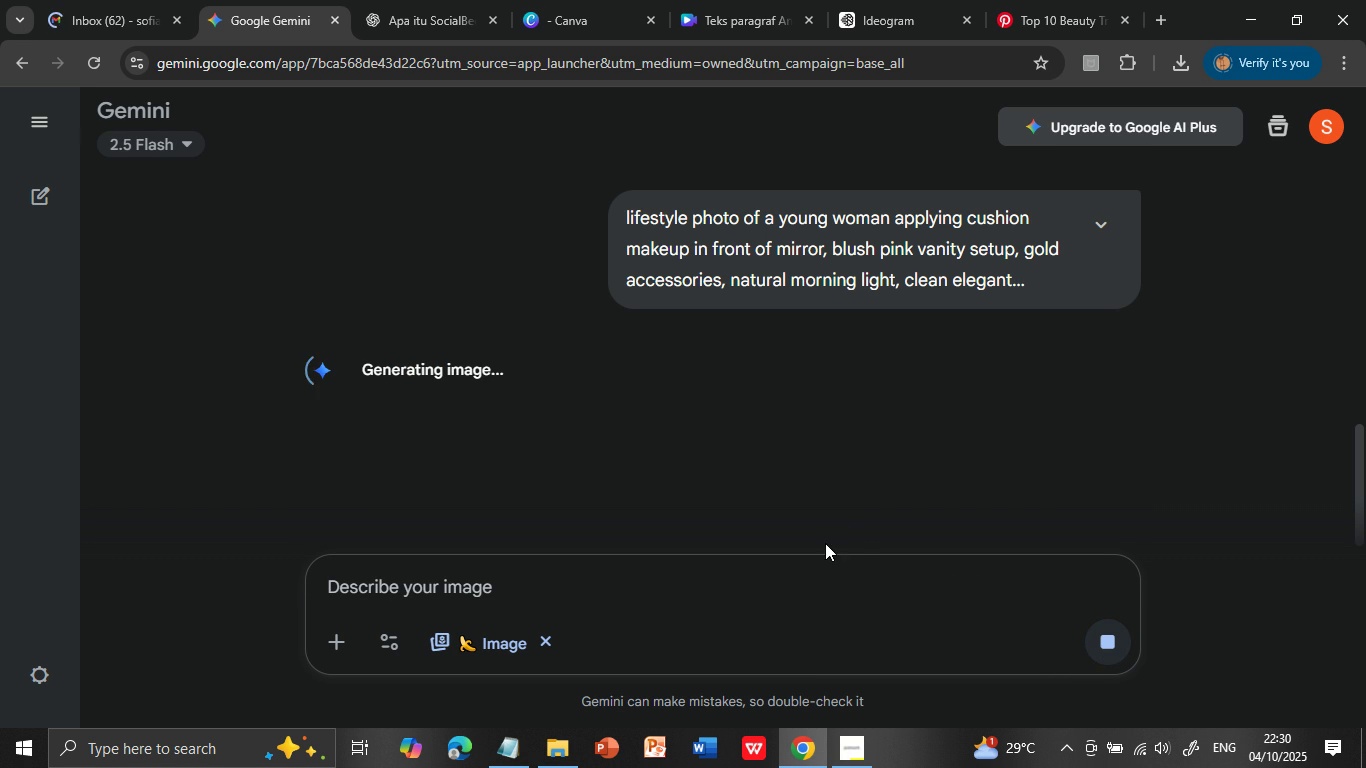 
scroll: coordinate [741, 446], scroll_direction: down, amount: 2.0
 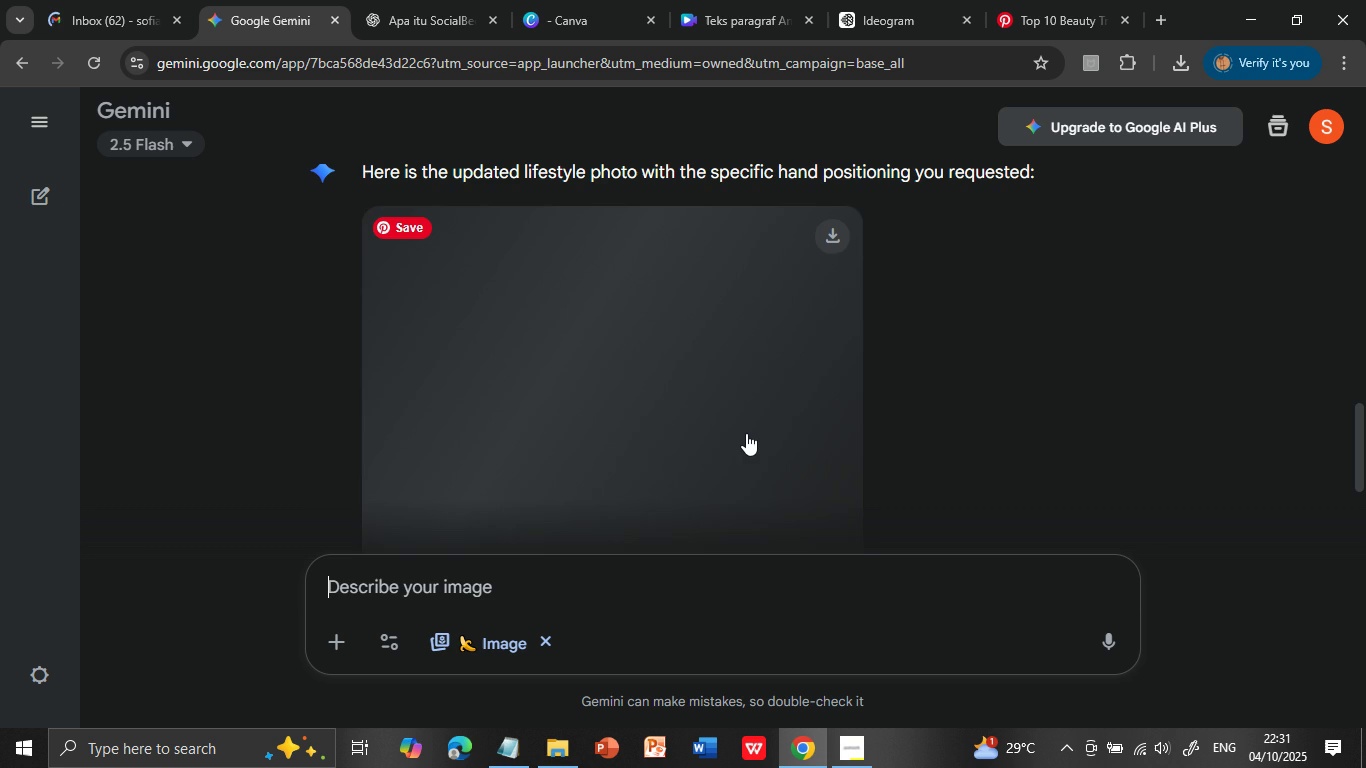 
wait(8.34)
 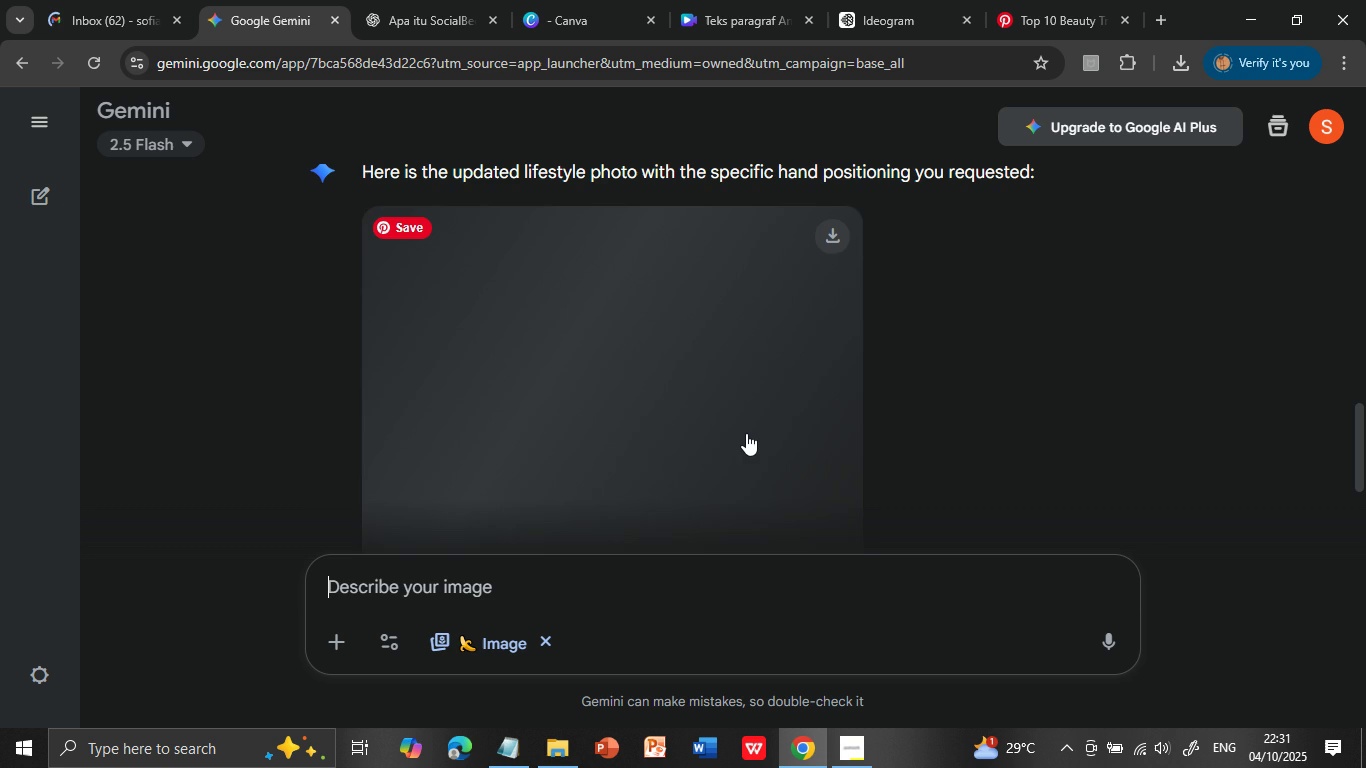 
scroll: coordinate [746, 433], scroll_direction: down, amount: 1.0
 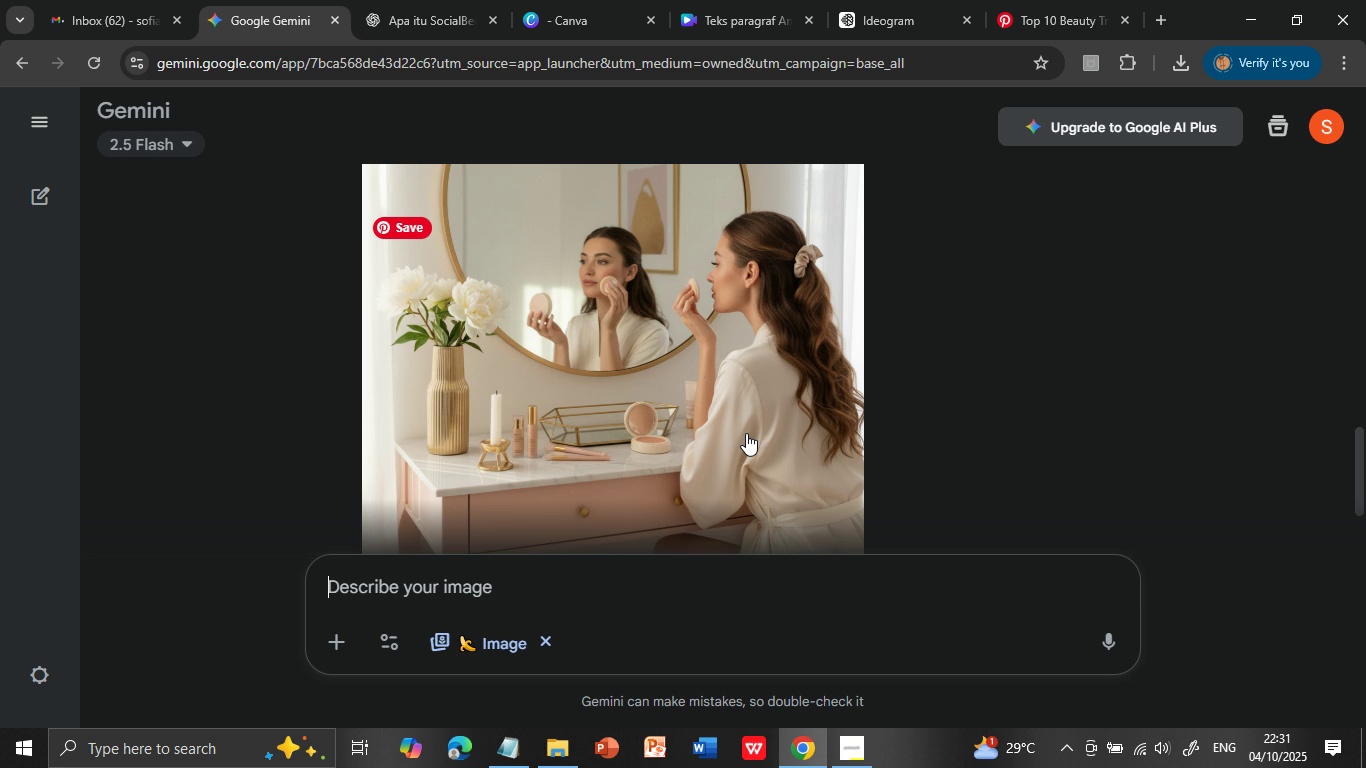 
wait(7.54)
 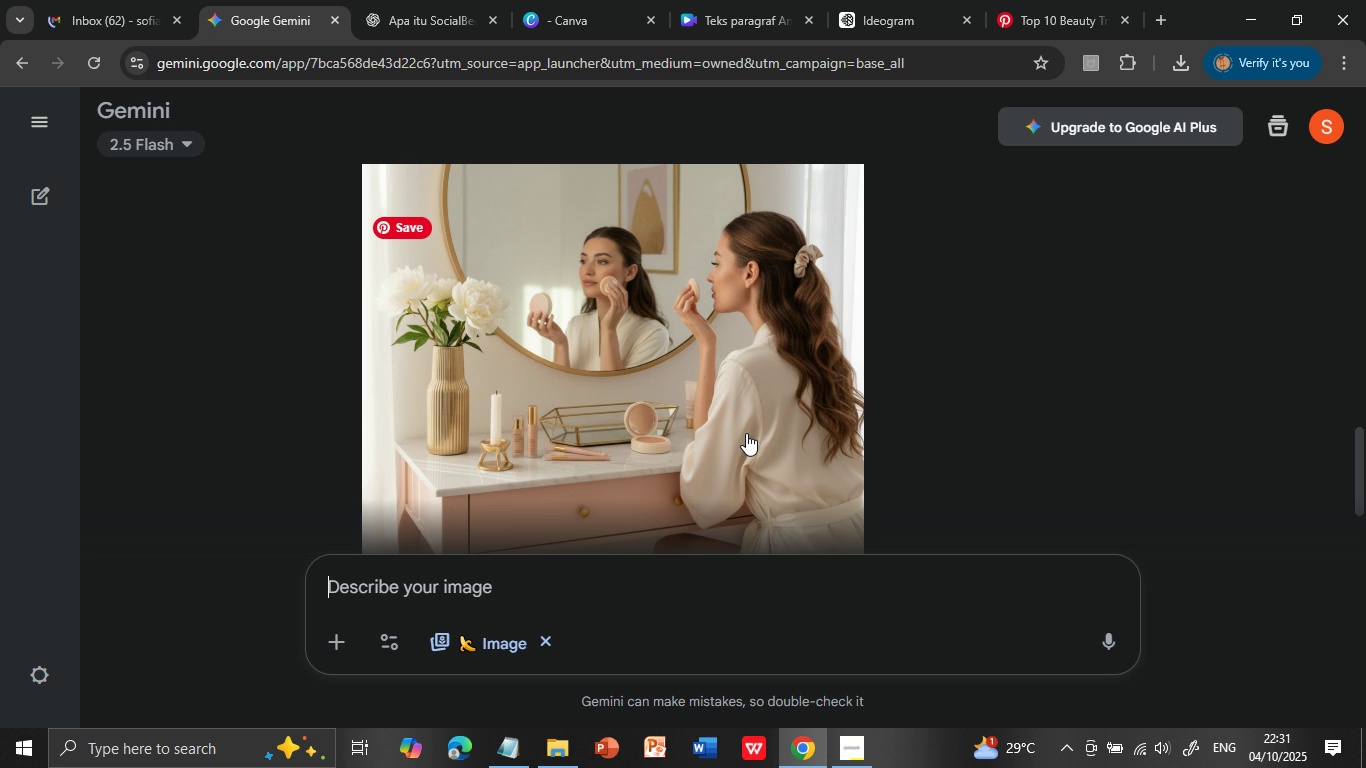 
left_click([748, 580])